 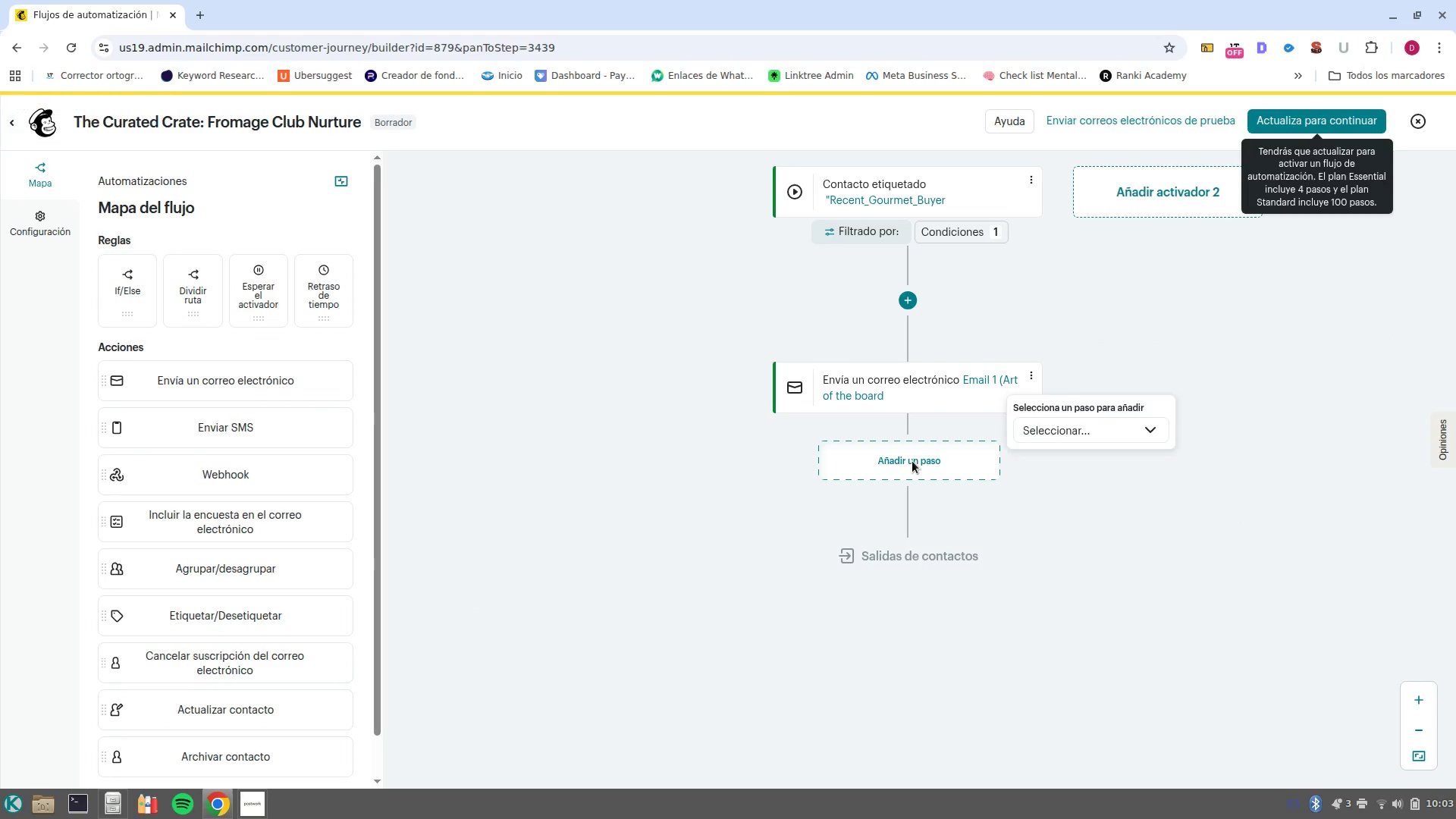 
left_click([1068, 438])
 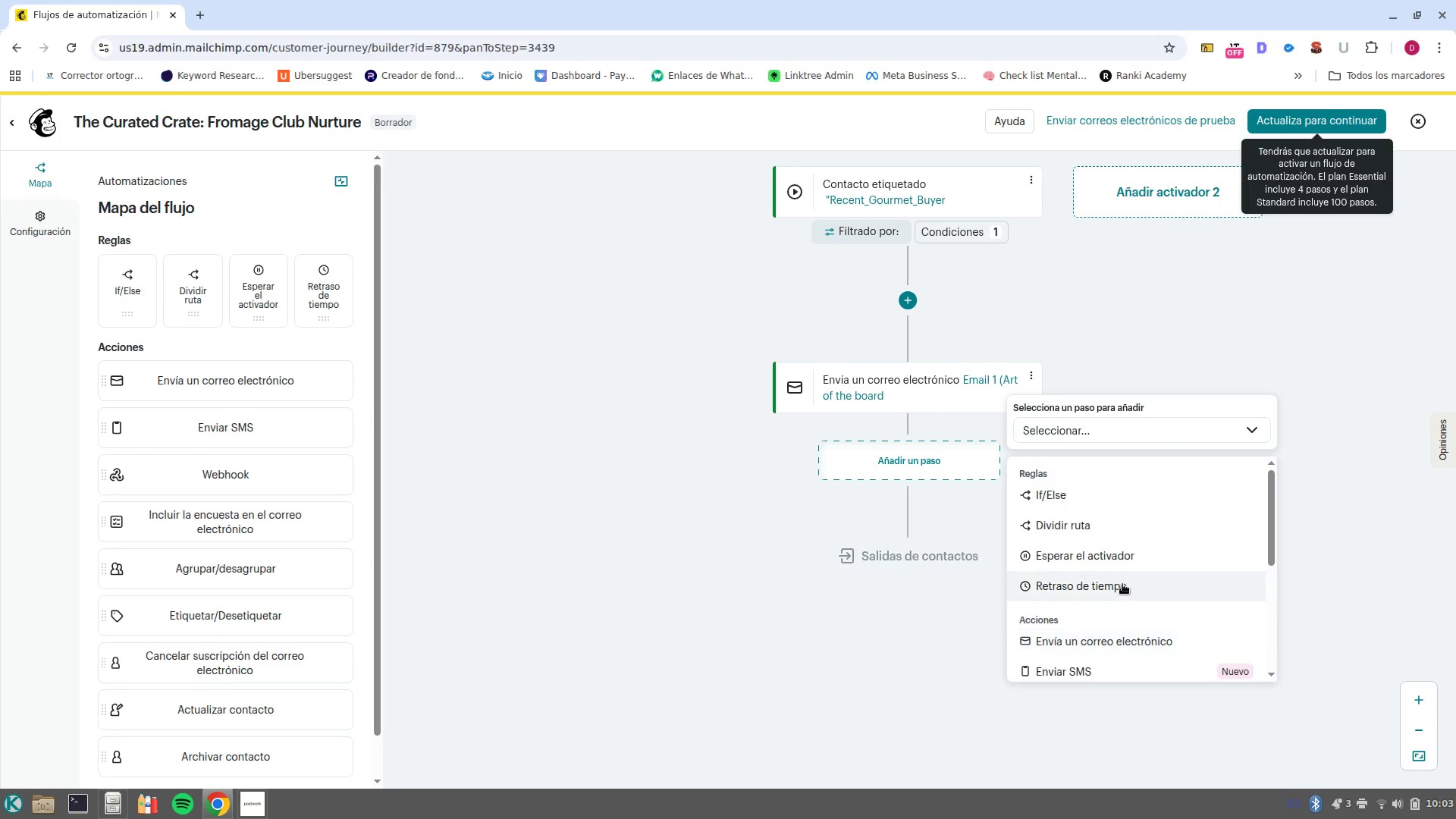 
left_click([1122, 584])
 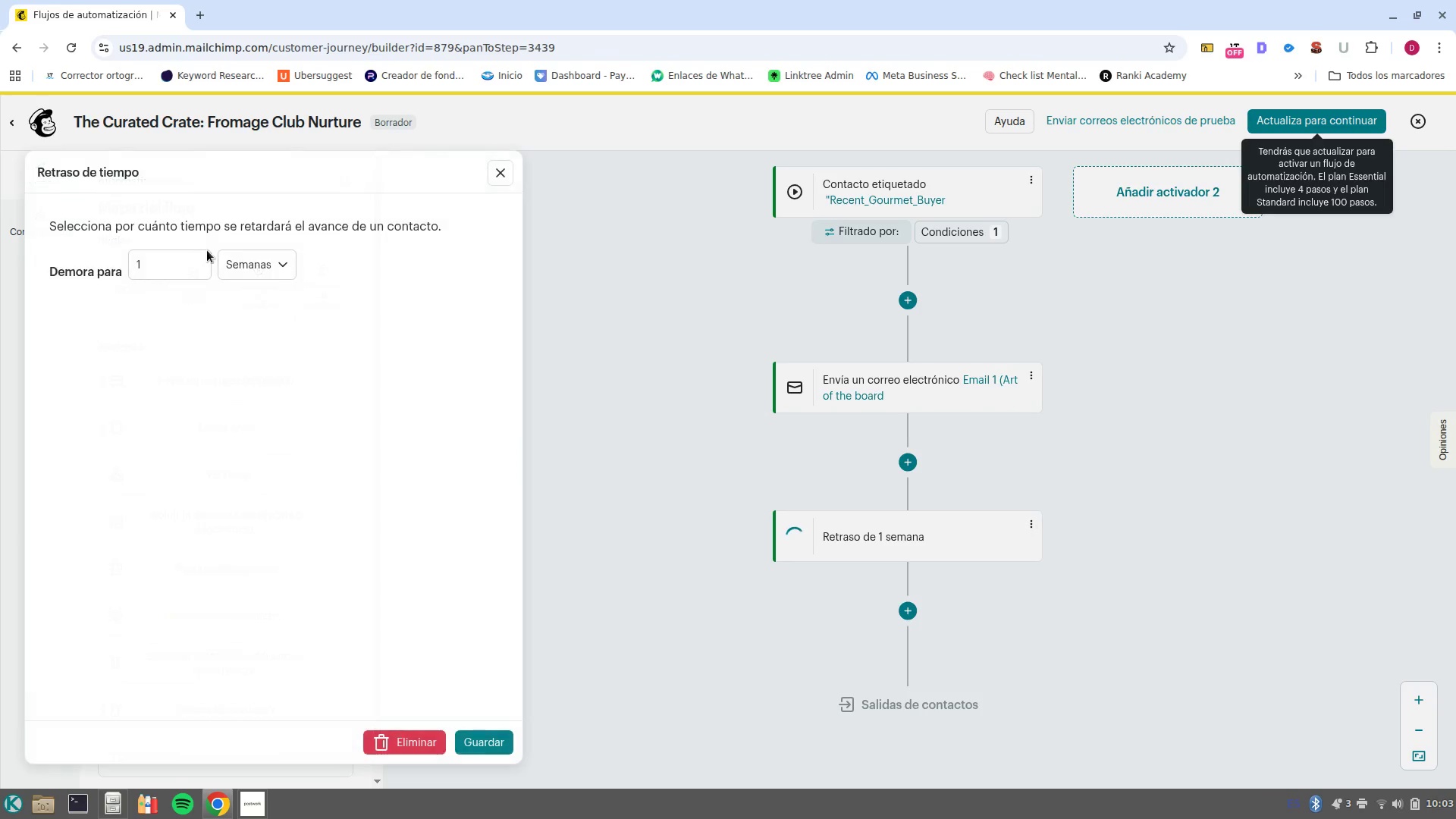 
left_click([287, 253])
 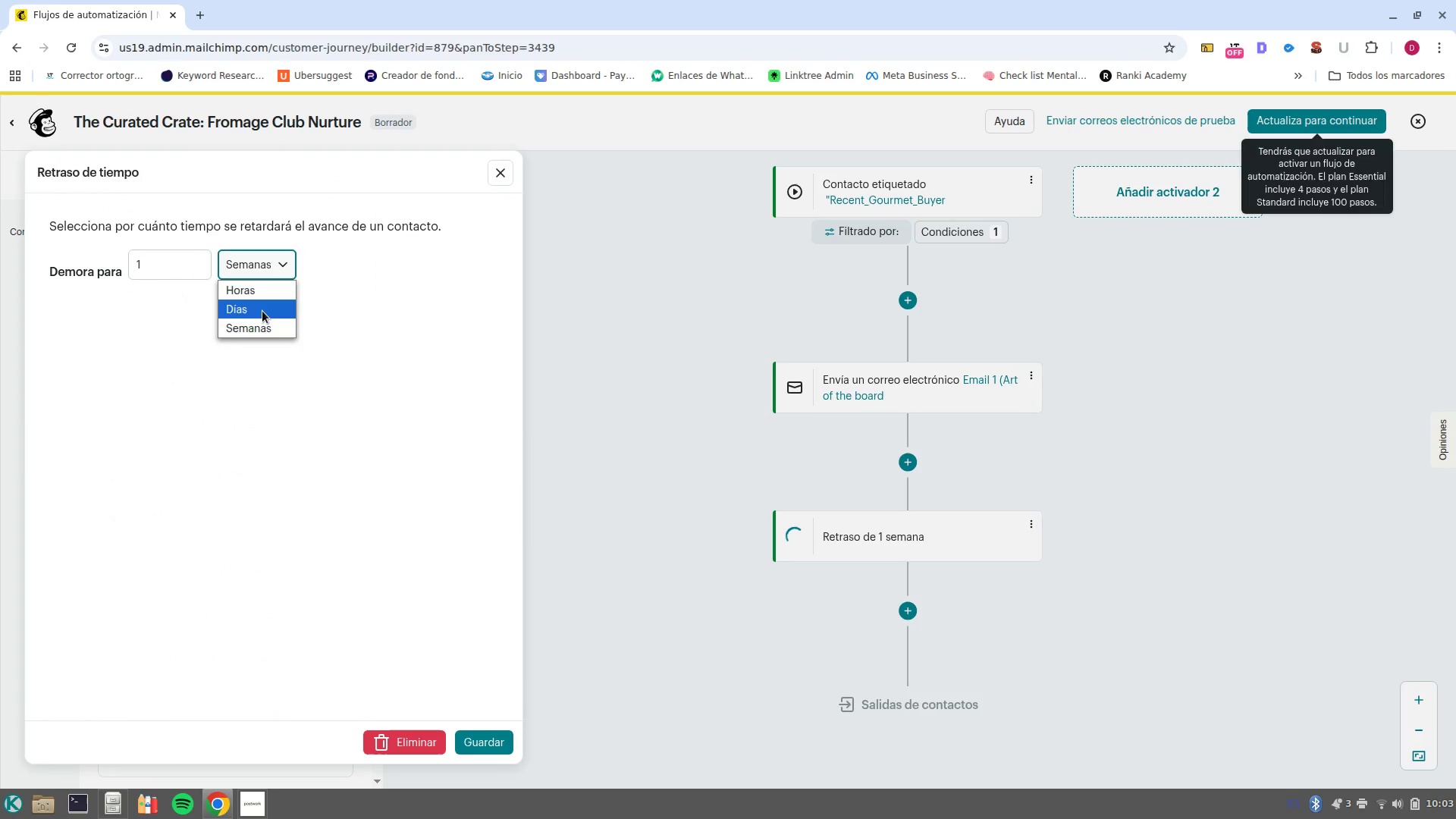 
left_click([262, 311])
 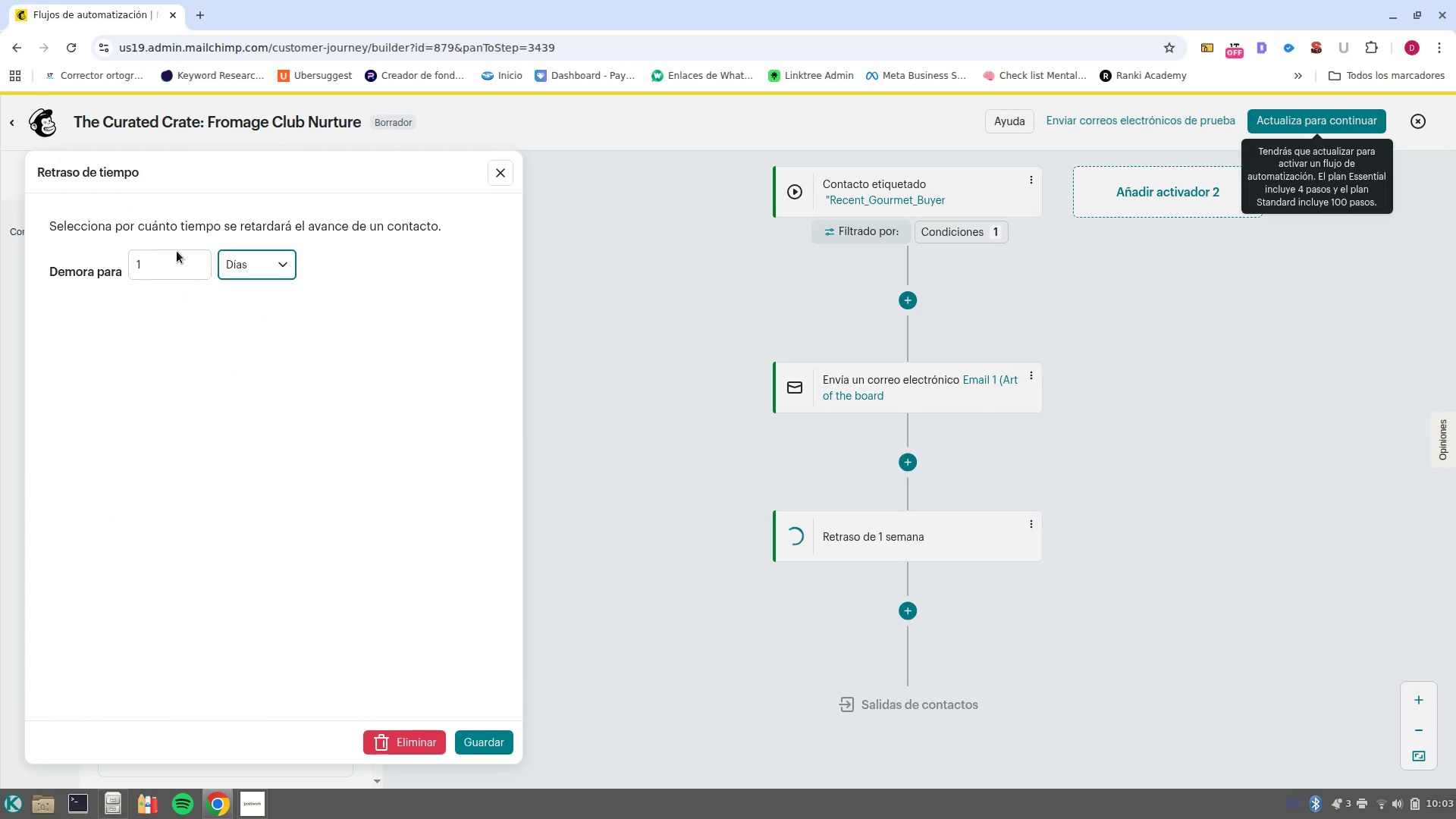 
left_click([177, 251])
 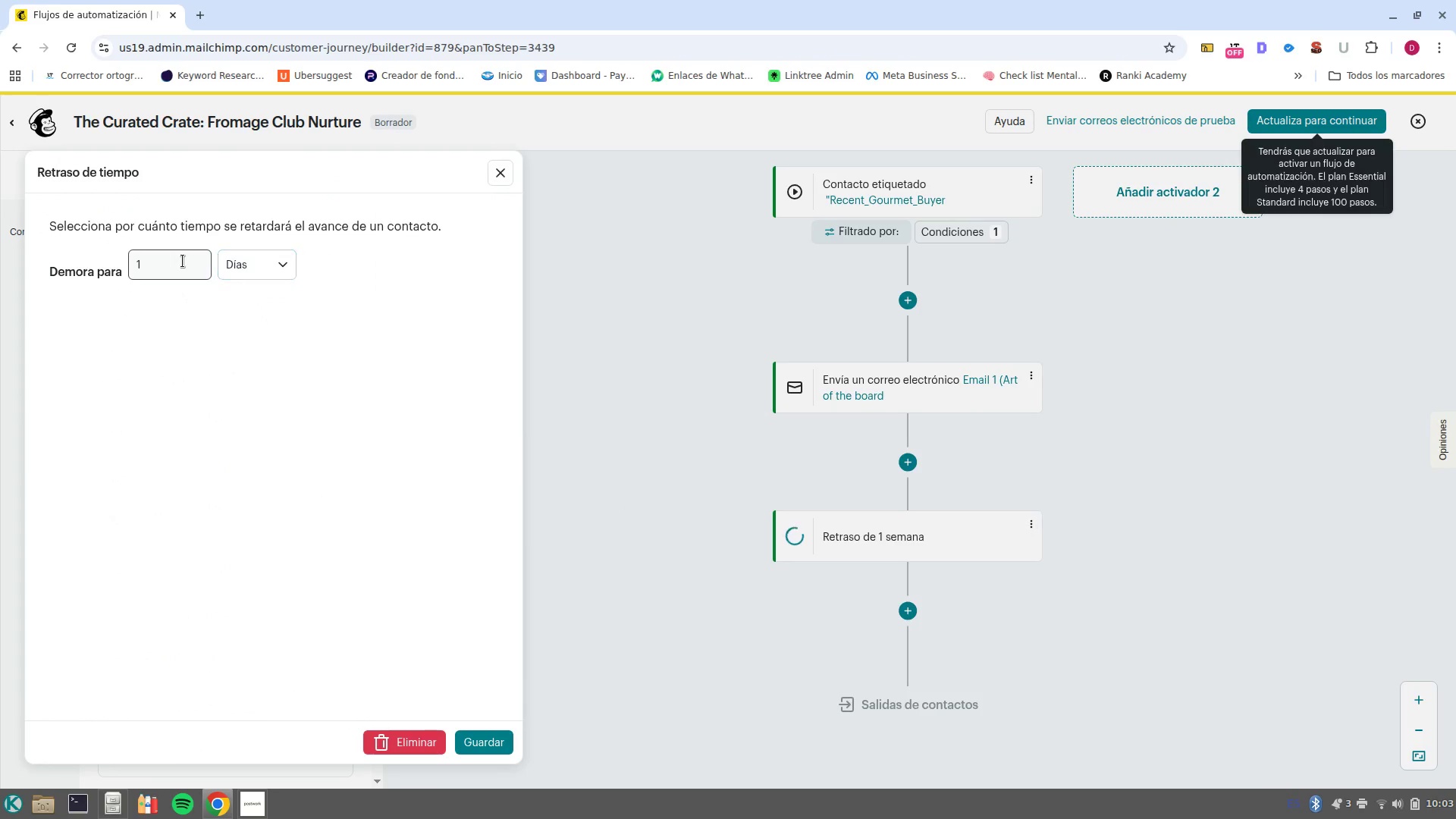 
left_click([183, 261])
 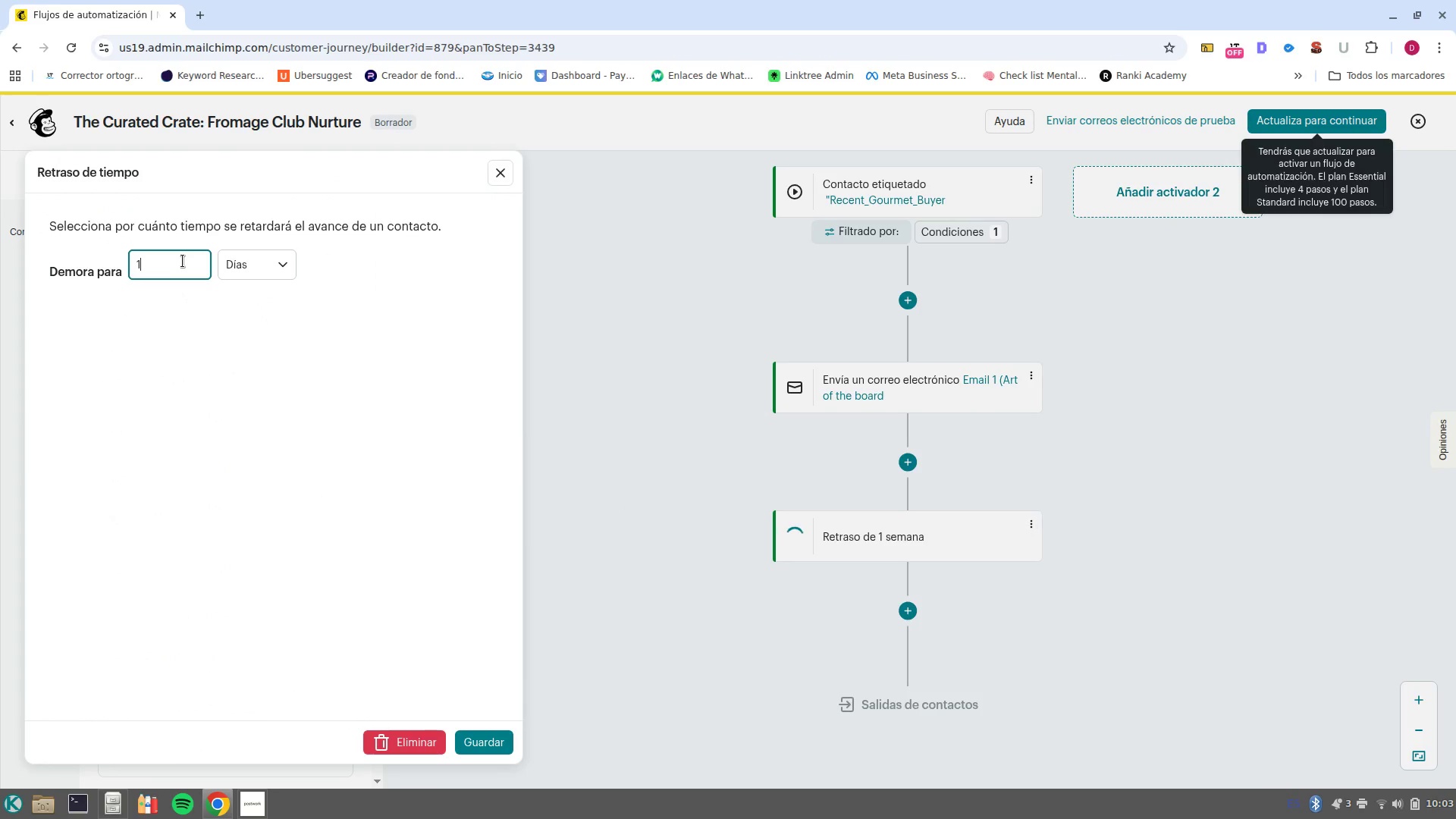 
key(Backspace)
 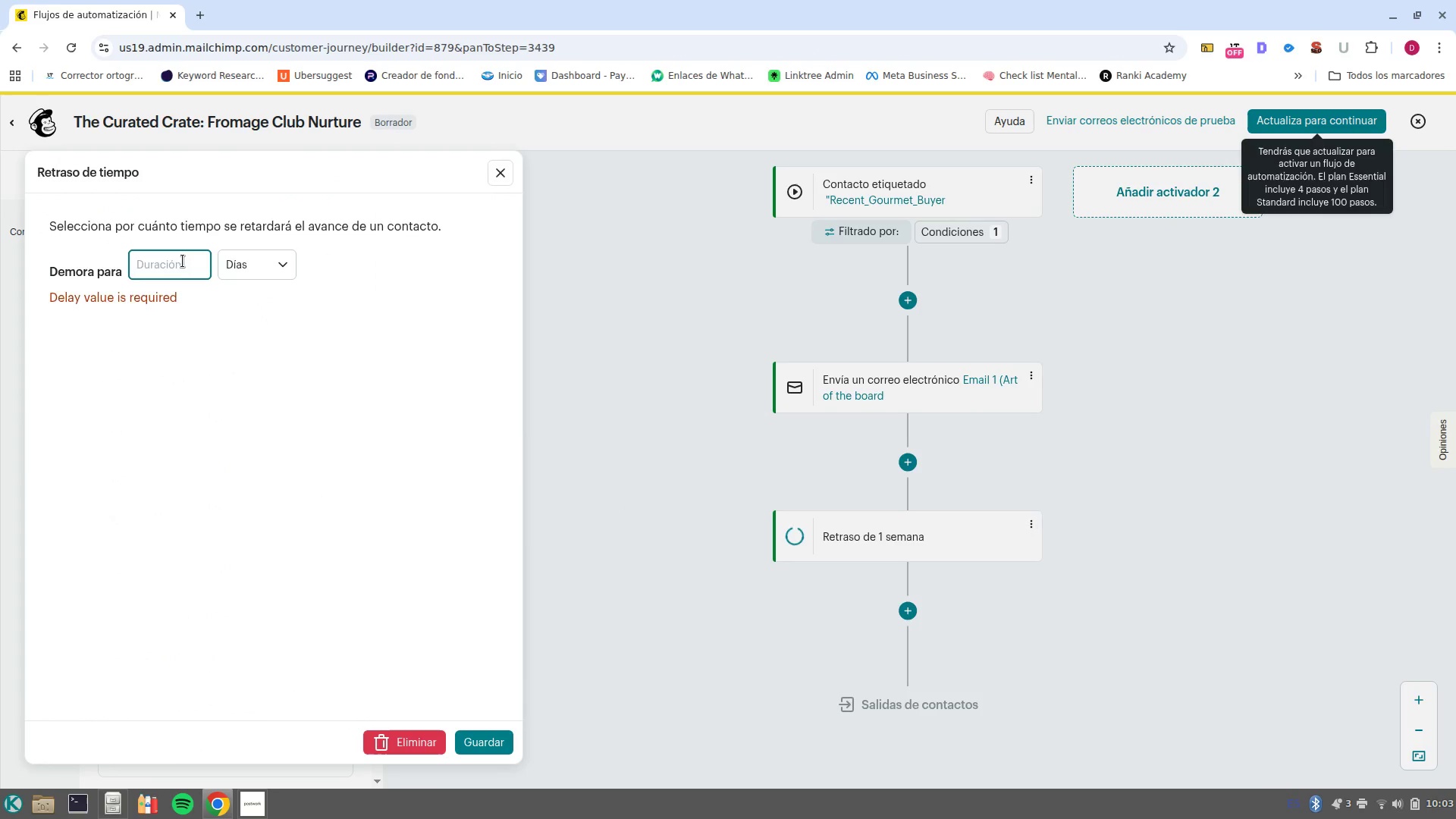 
key(3)
 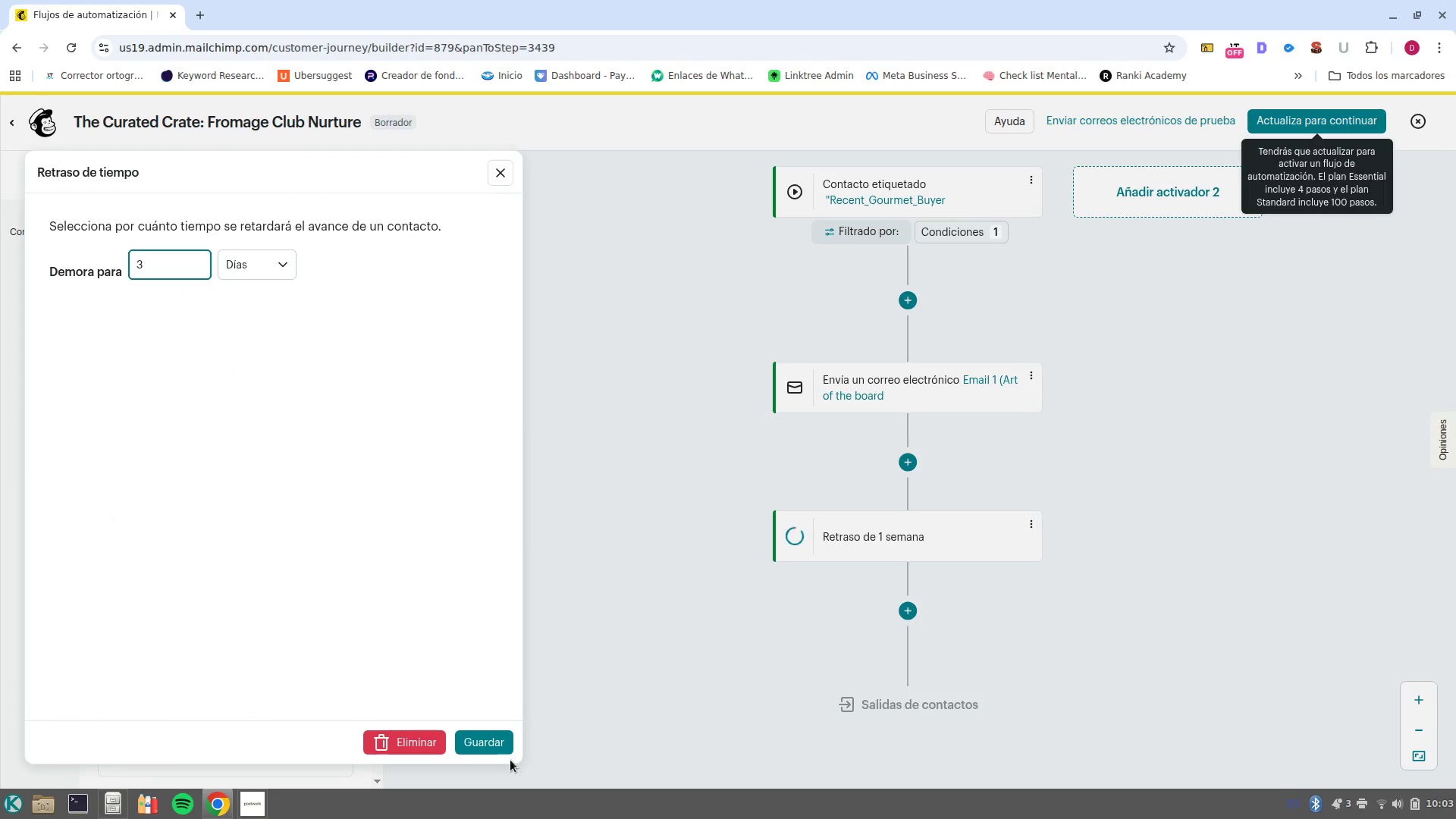 
left_click([504, 749])
 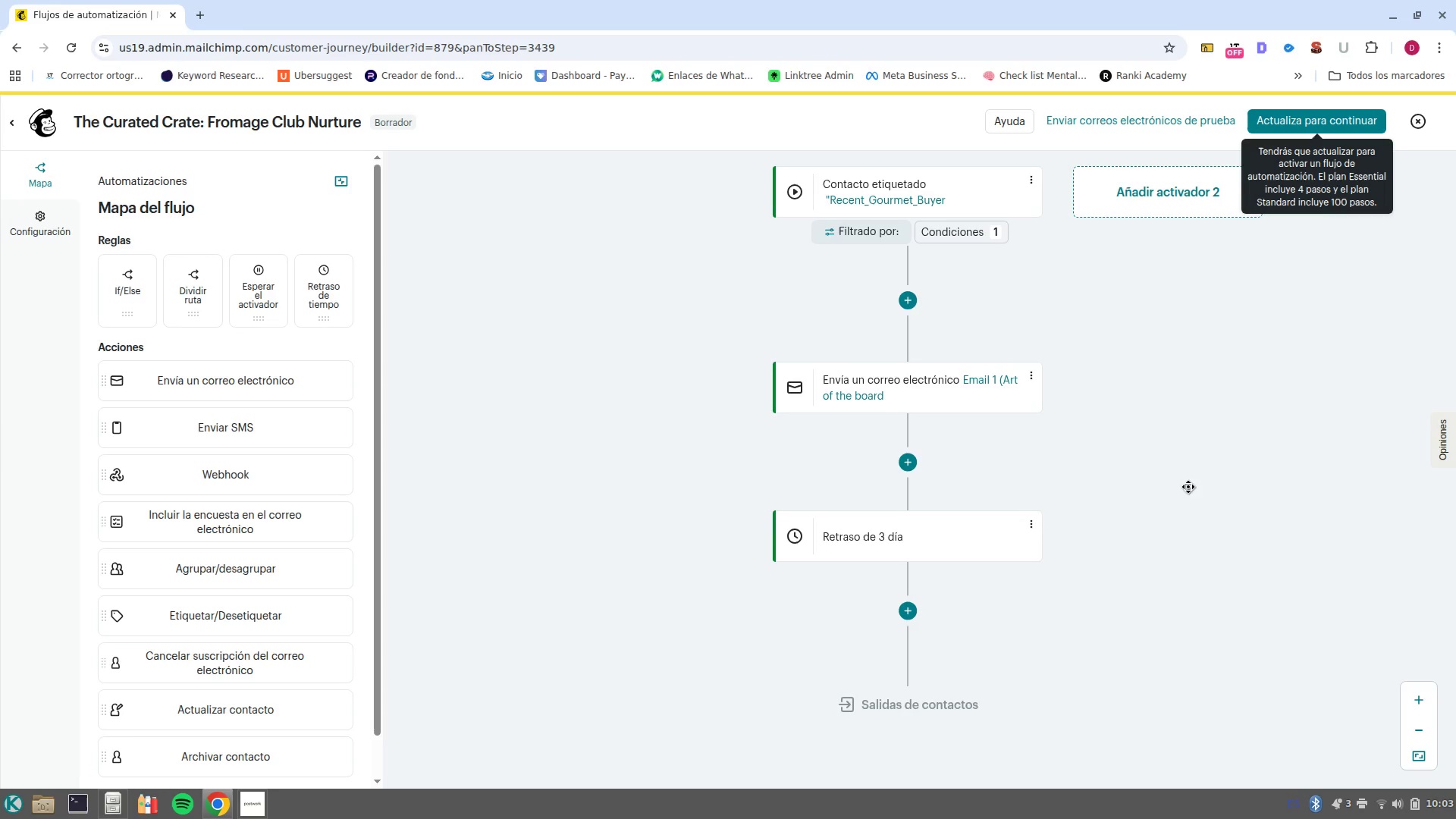 
wait(6.3)
 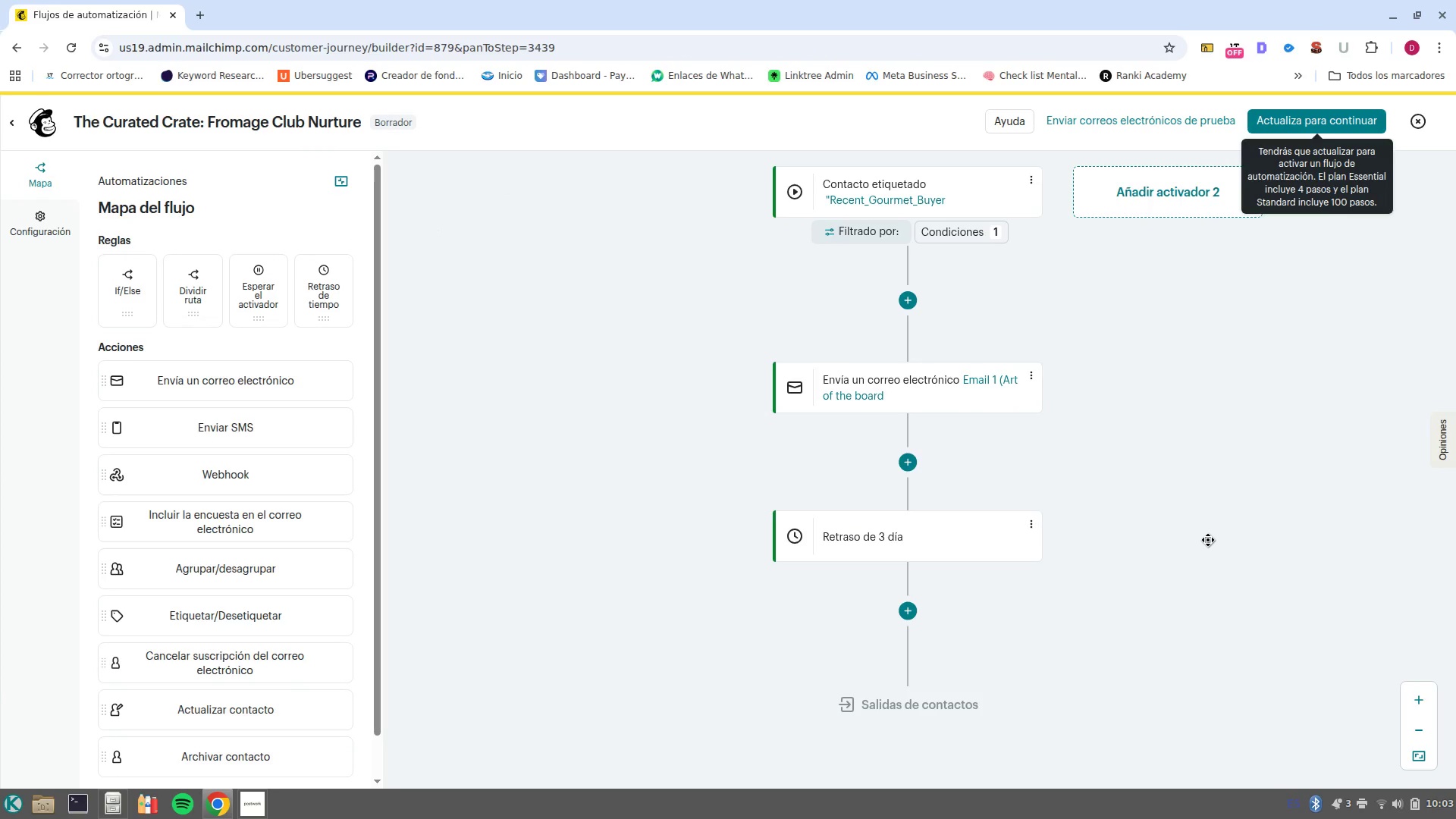 
scroll: coordinate [1059, 495], scroll_direction: down, amount: 2.0
 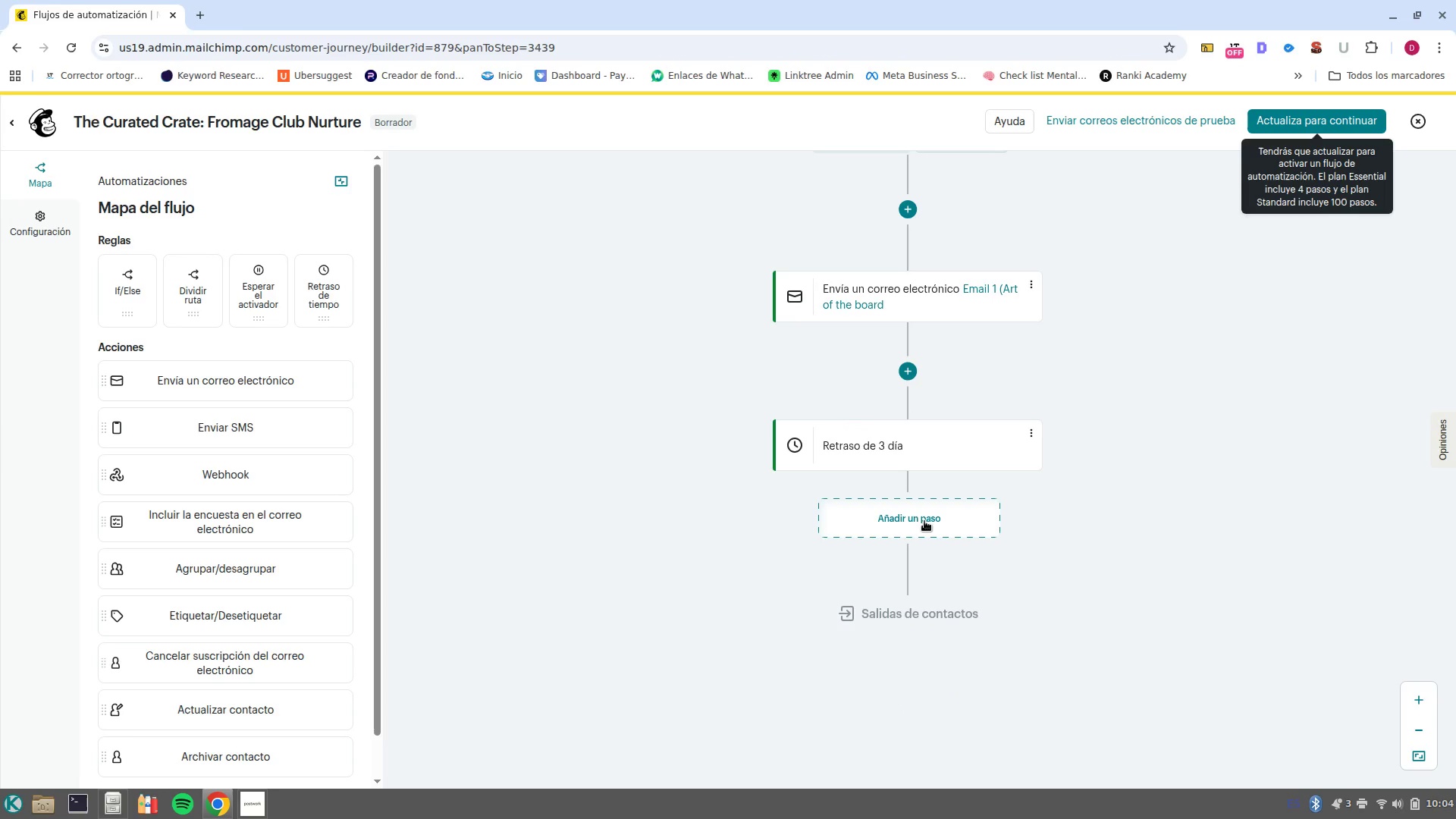 
left_click([924, 521])
 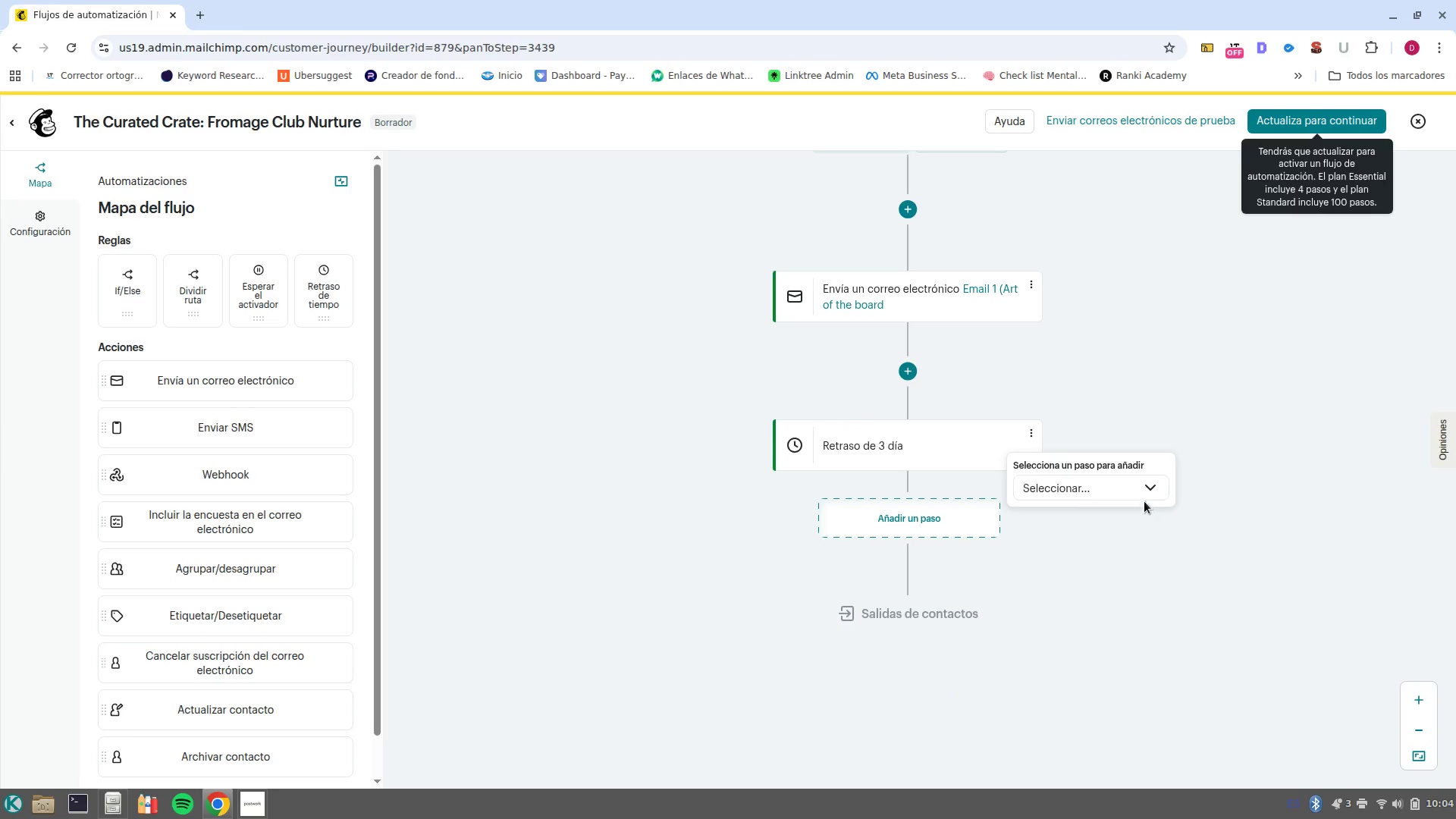 
left_click([1147, 494])
 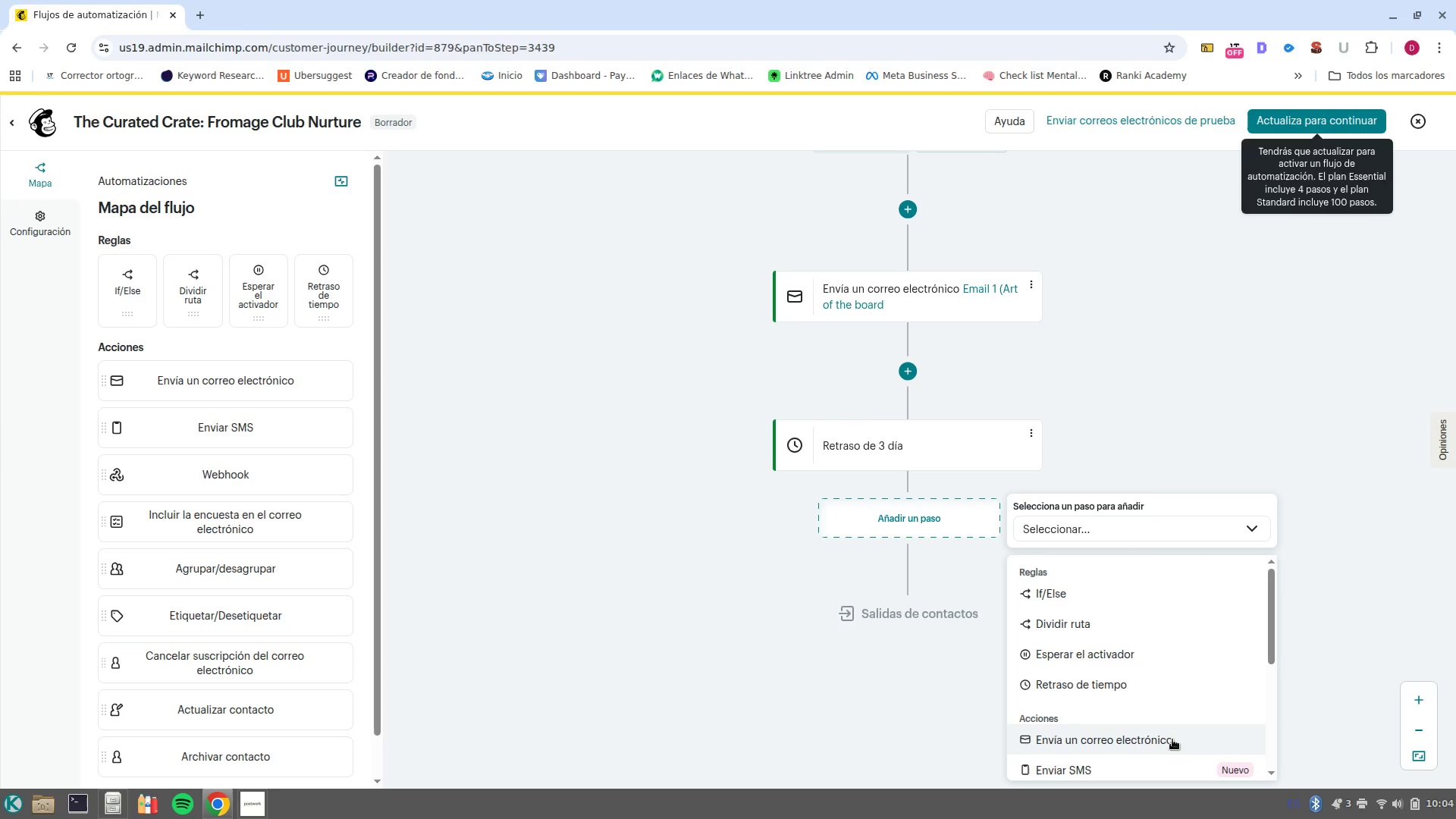 
left_click([1175, 733])
 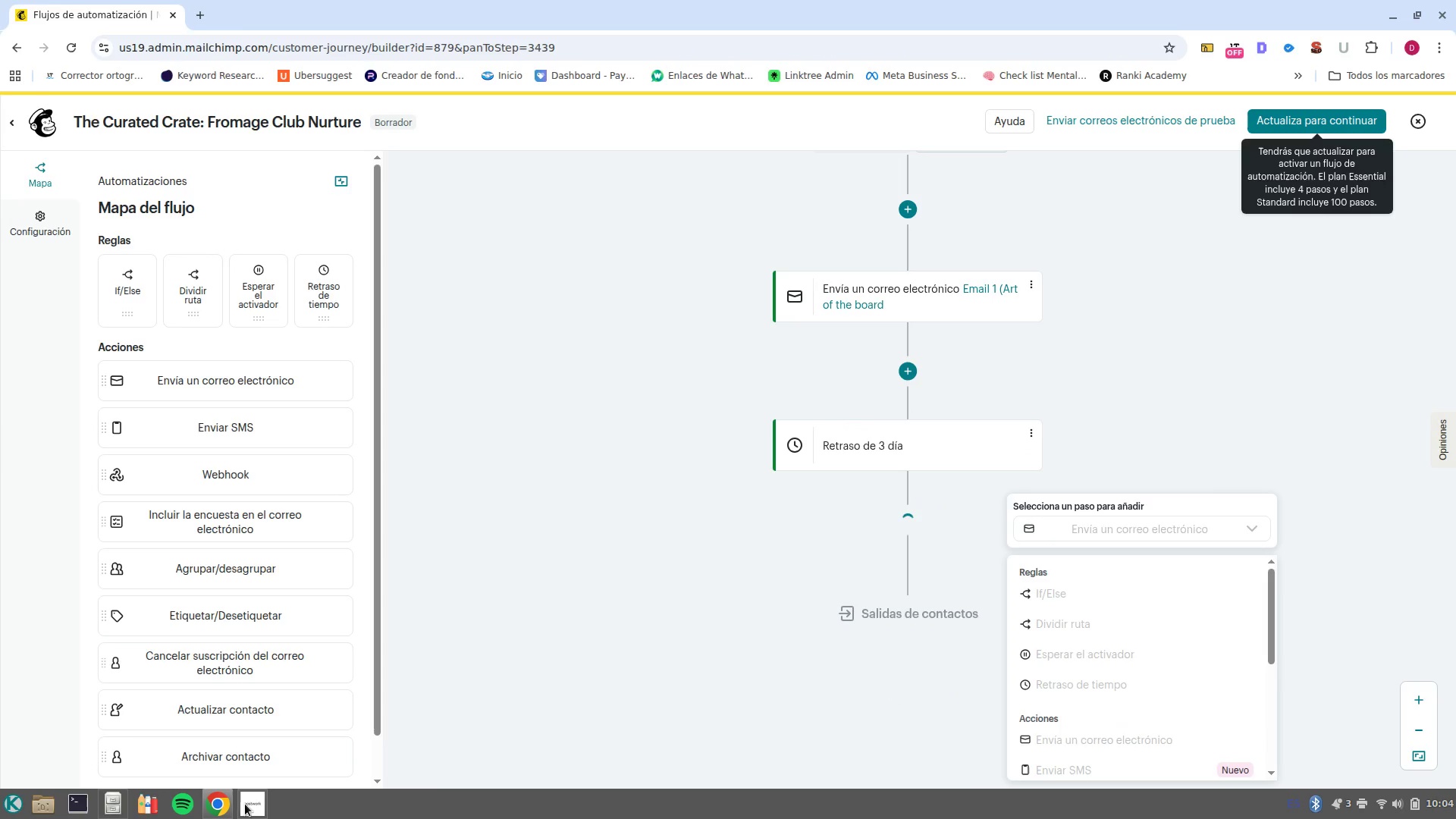 
left_click([245, 805])